 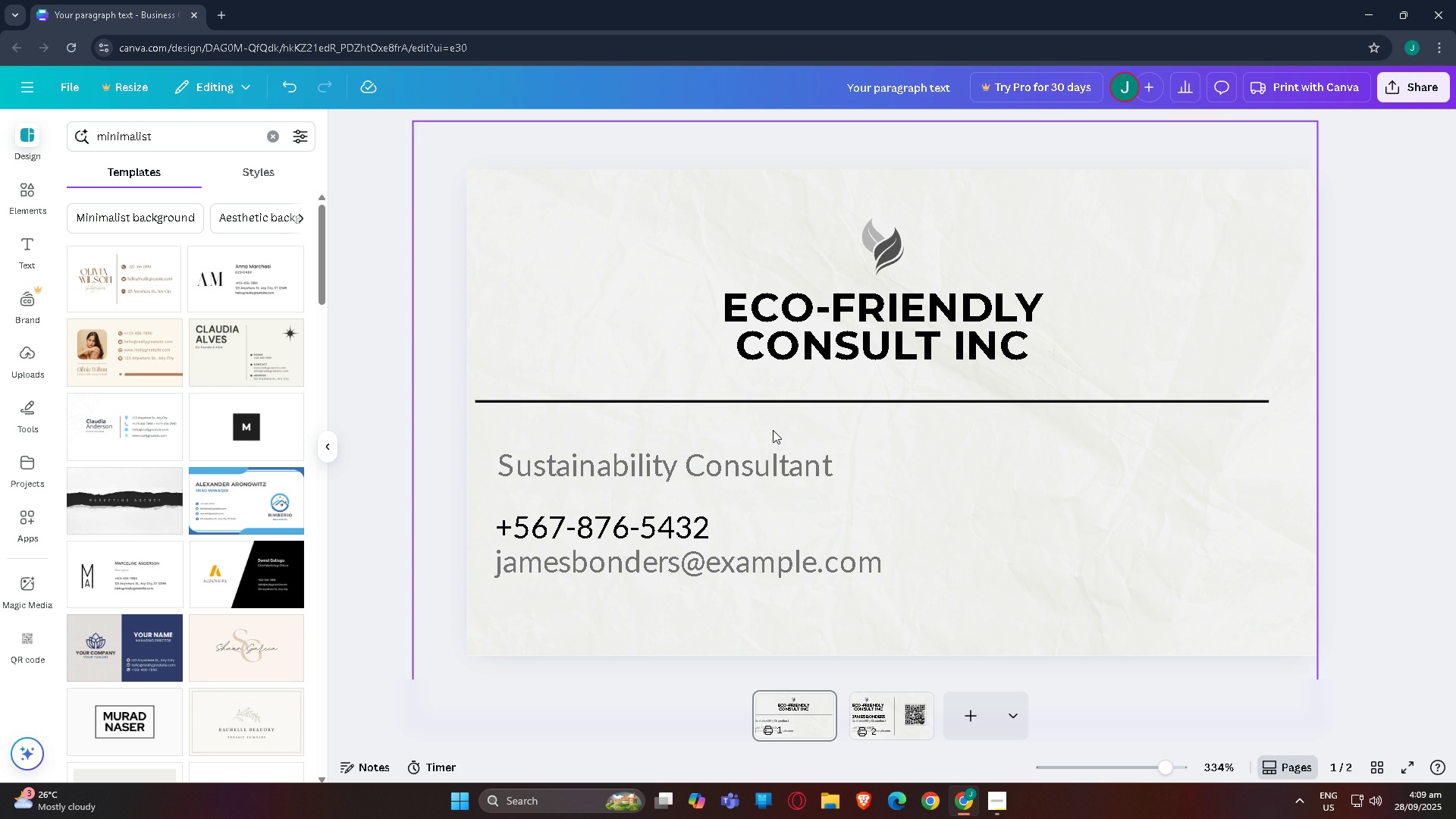 
key(Backspace)
 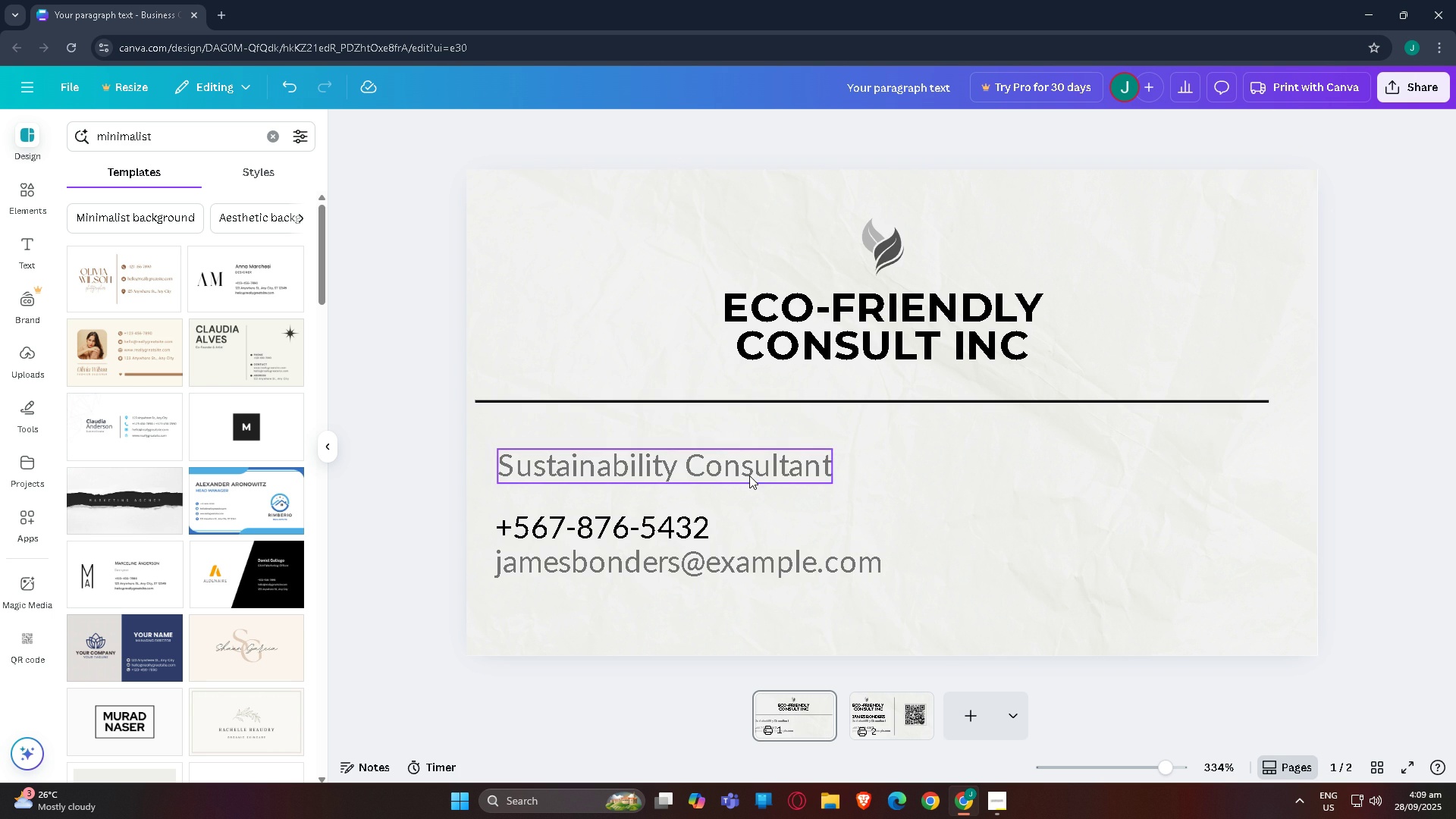 
left_click([749, 476])
 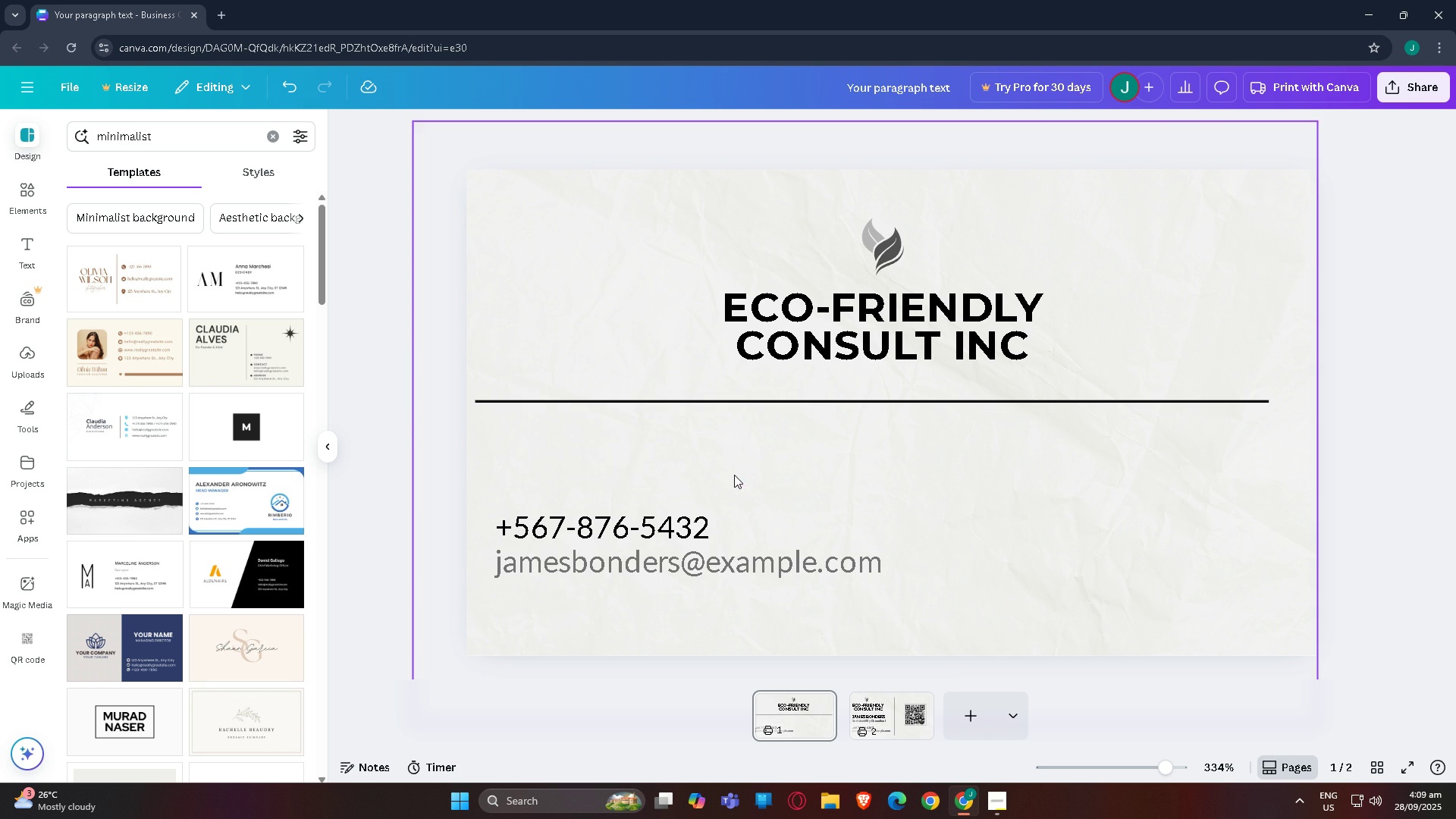 
key(Backspace)
 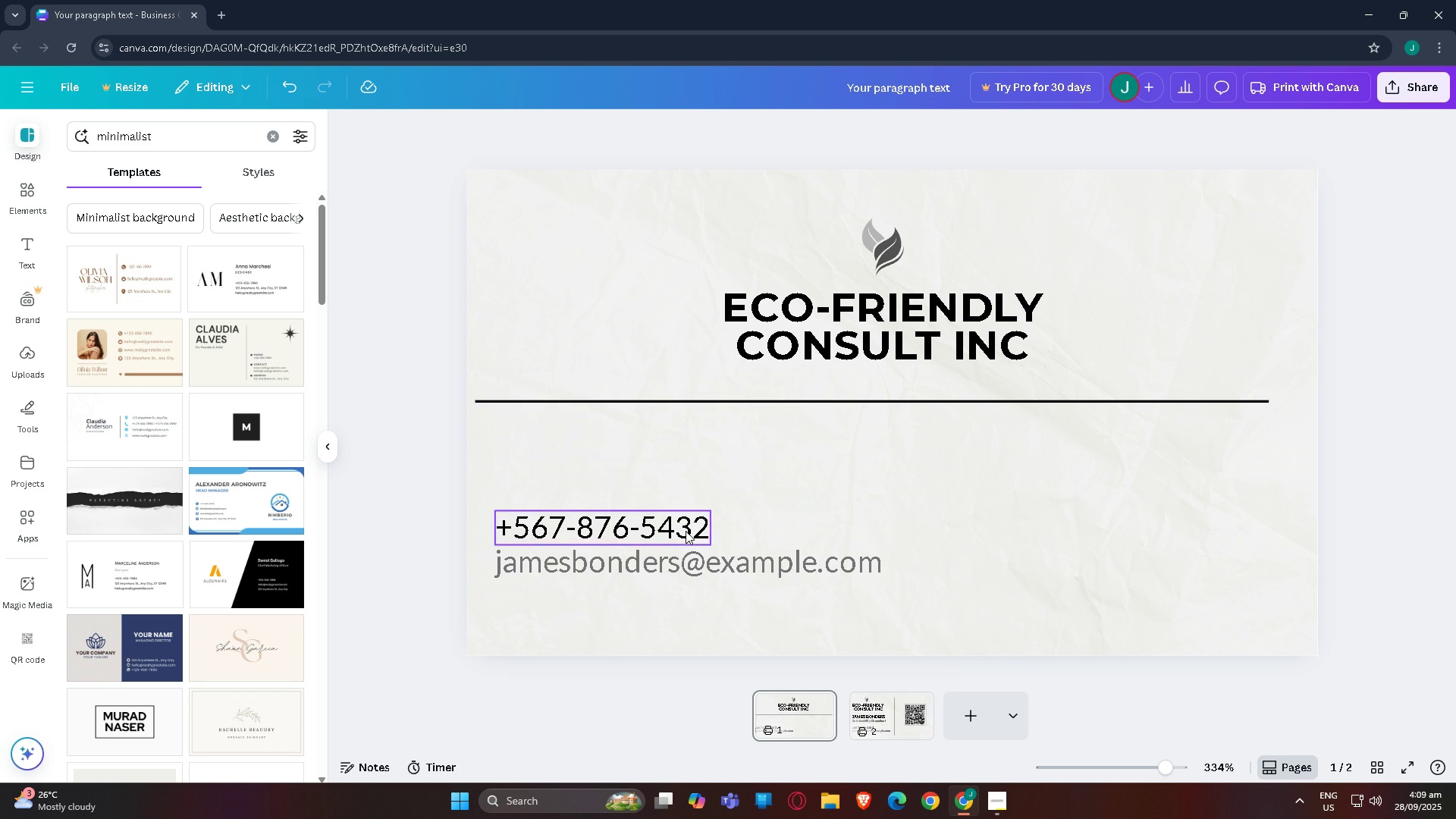 
left_click([686, 531])
 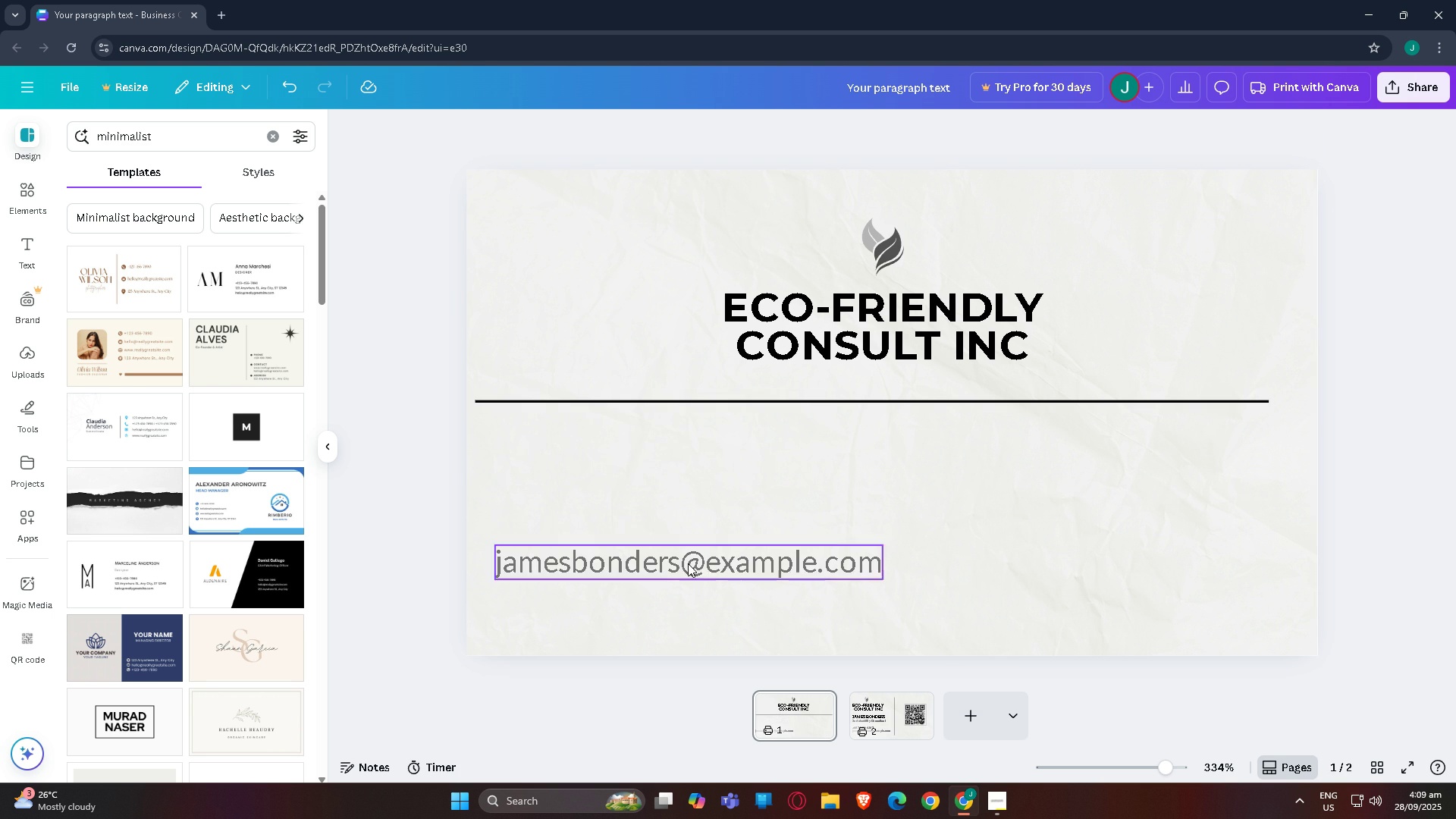 
key(Backspace)
 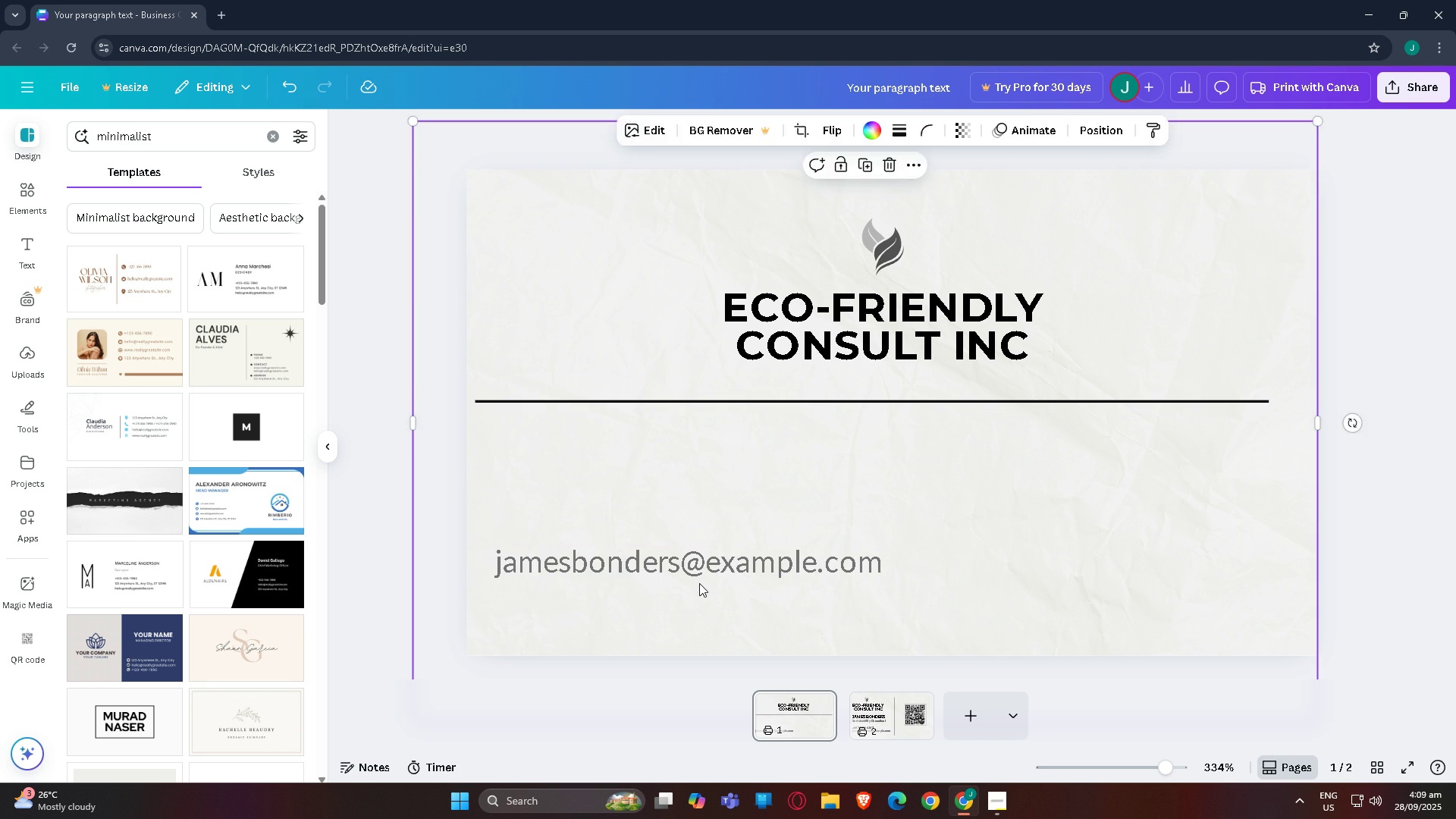 
left_click([699, 583])
 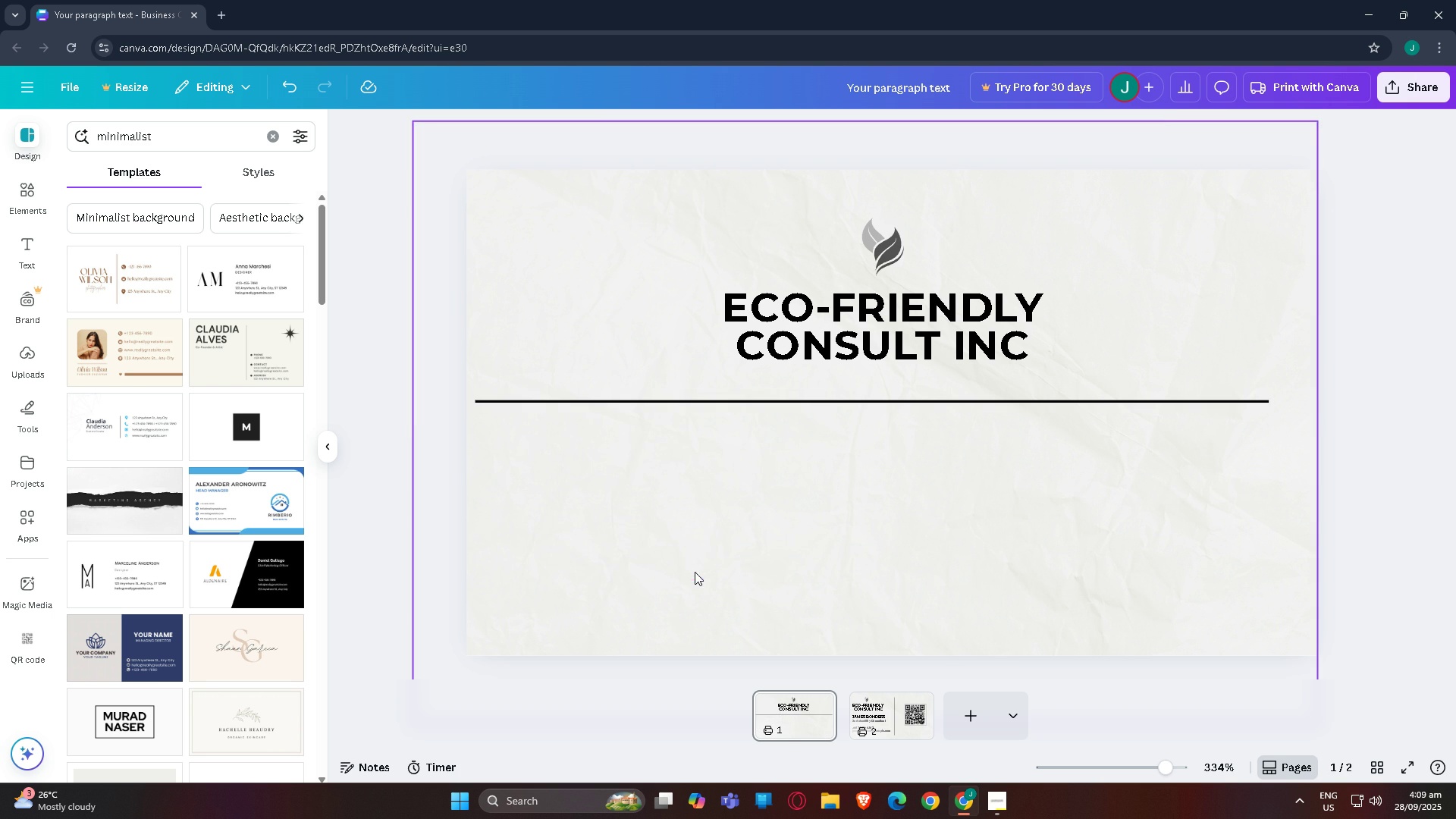 
key(Backspace)
 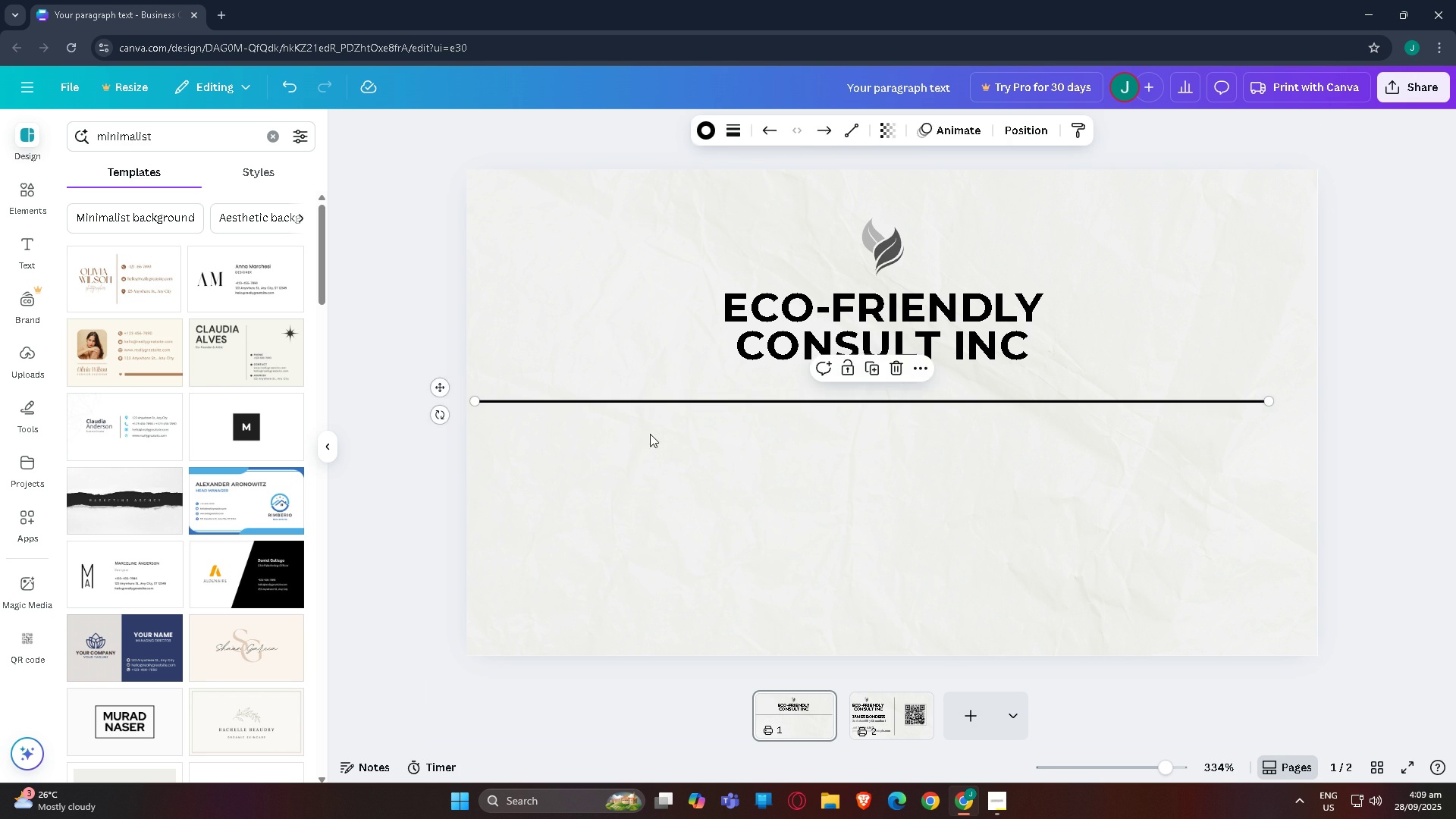 
double_click([715, 558])